 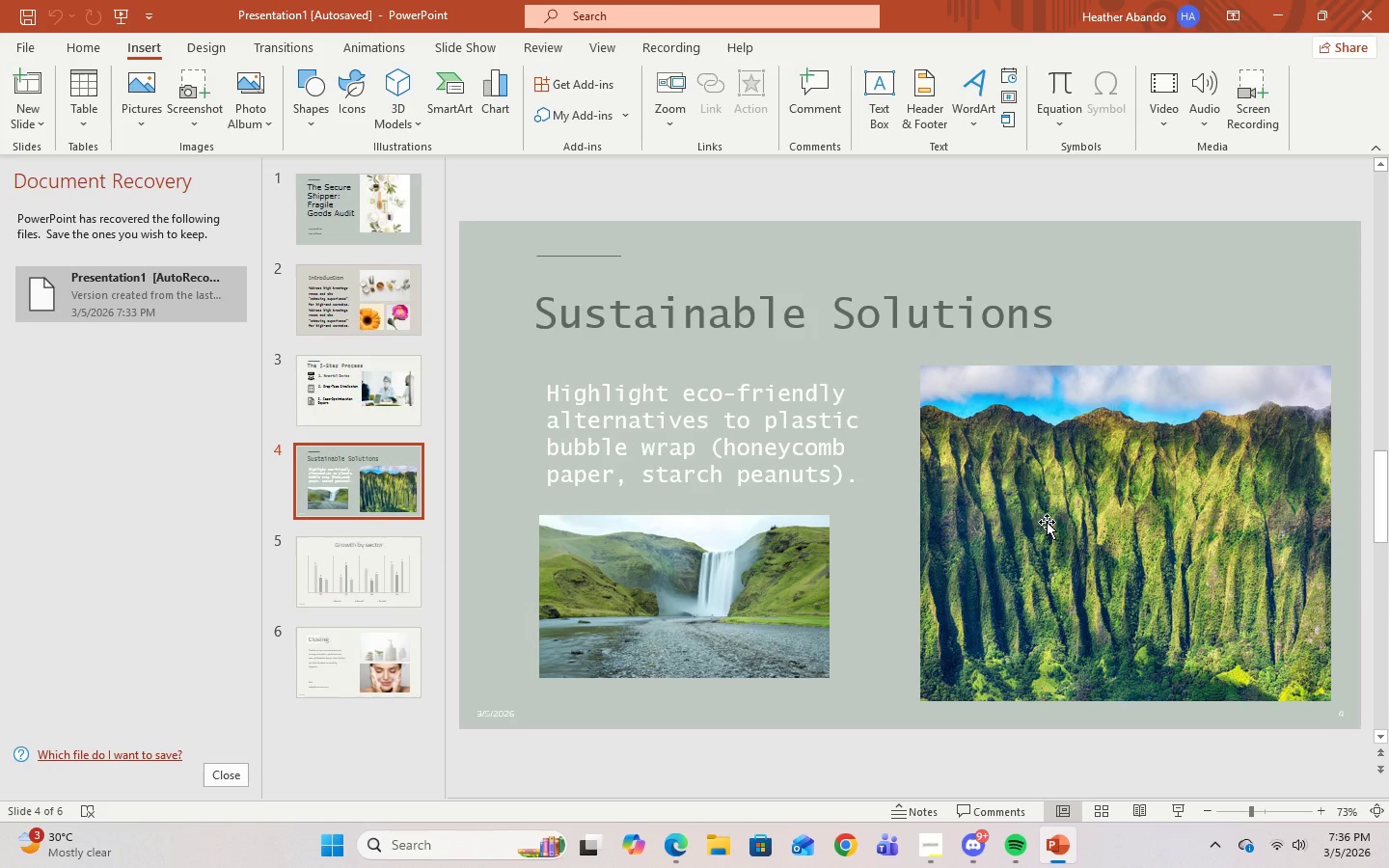 
left_click([93, 295])
 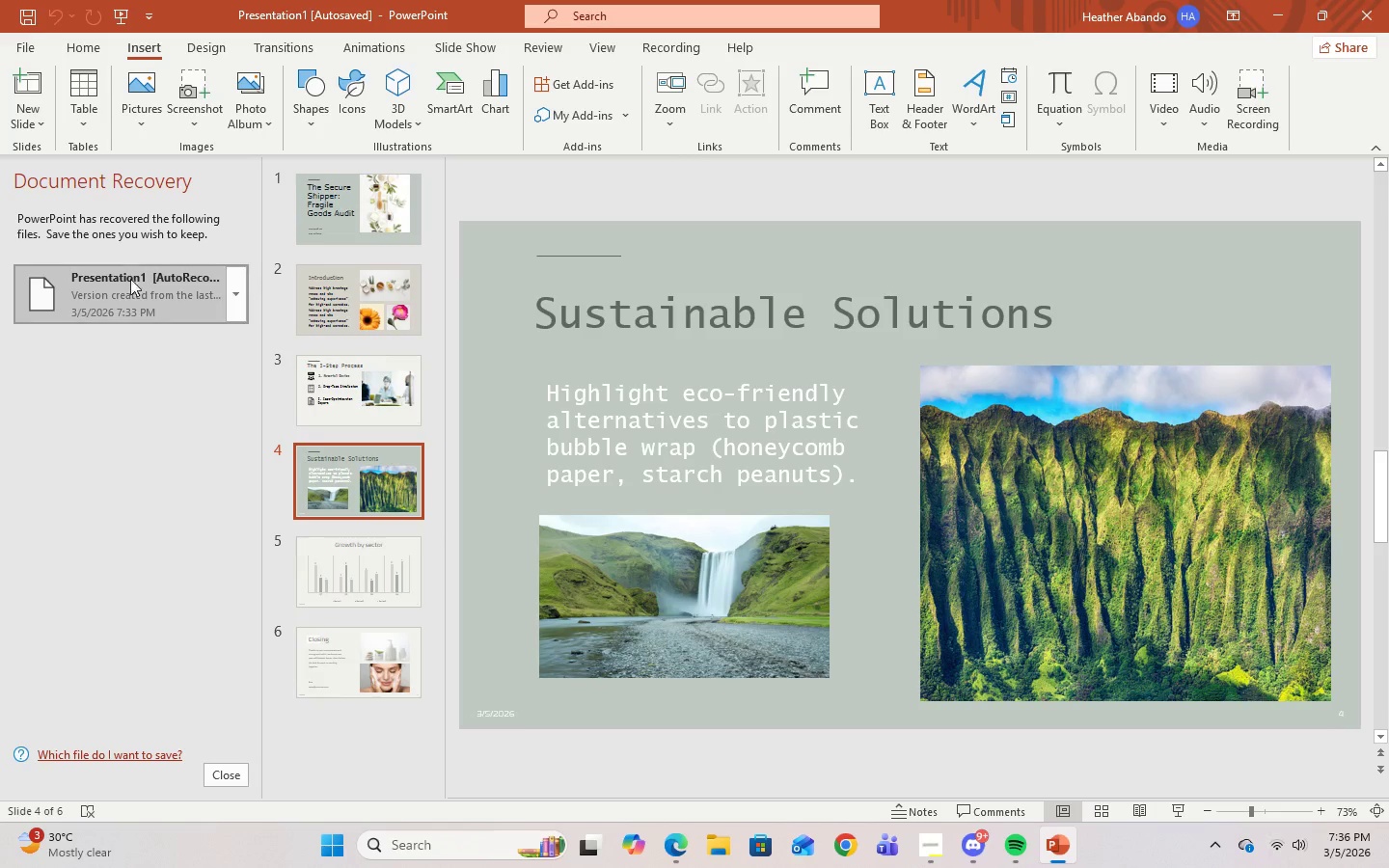 
left_click([231, 290])
 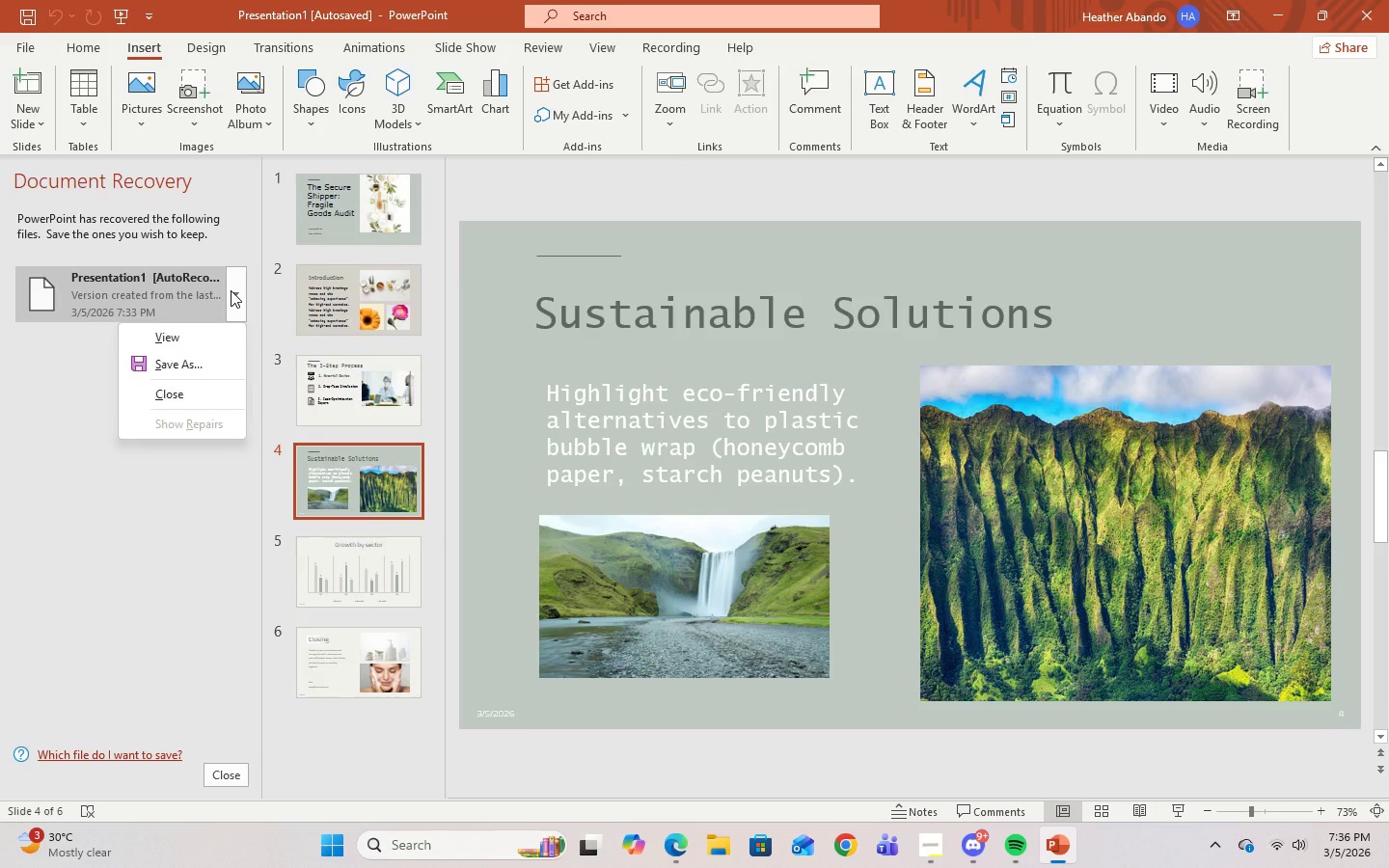 
left_click([231, 290])
 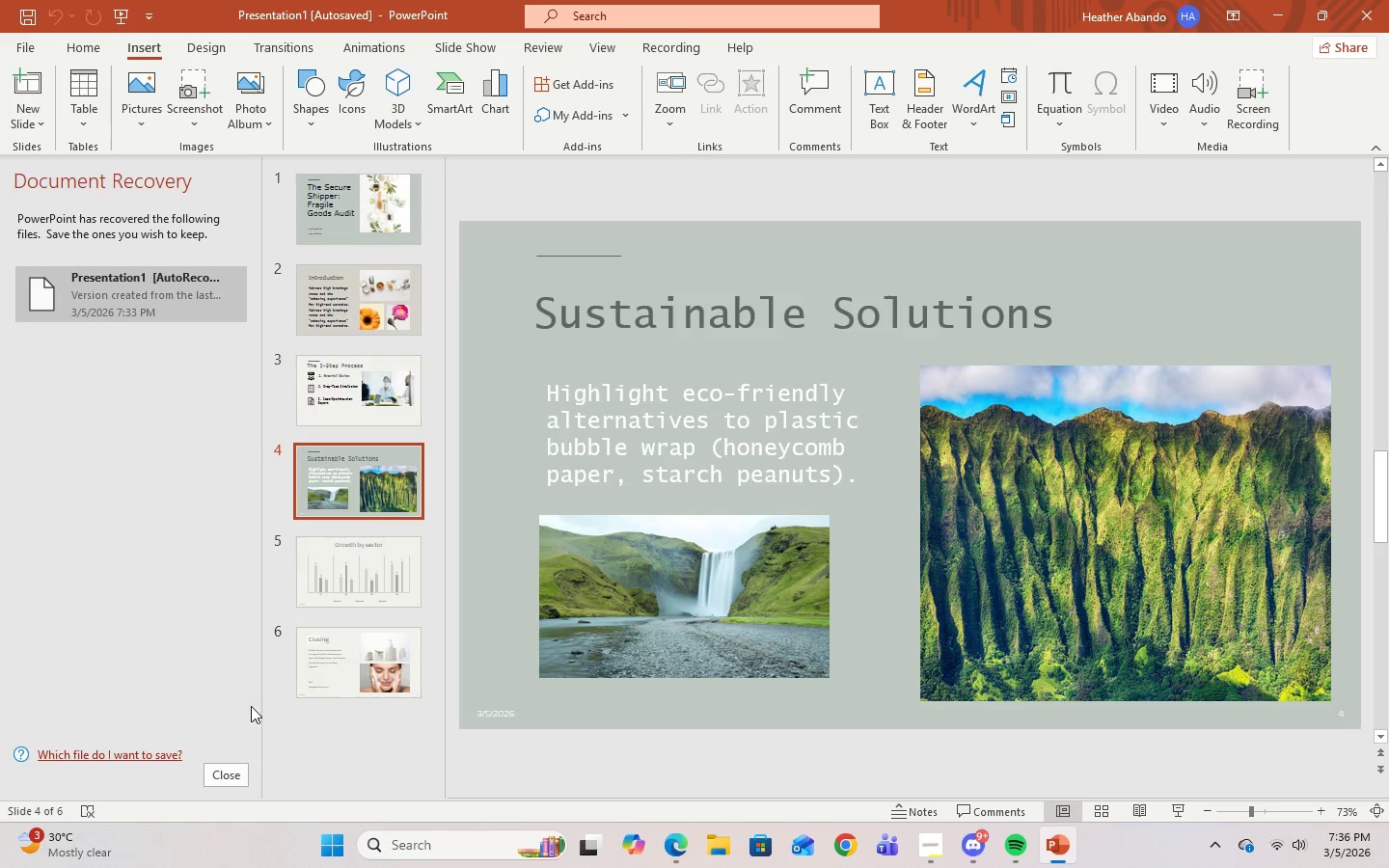 
left_click([236, 773])
 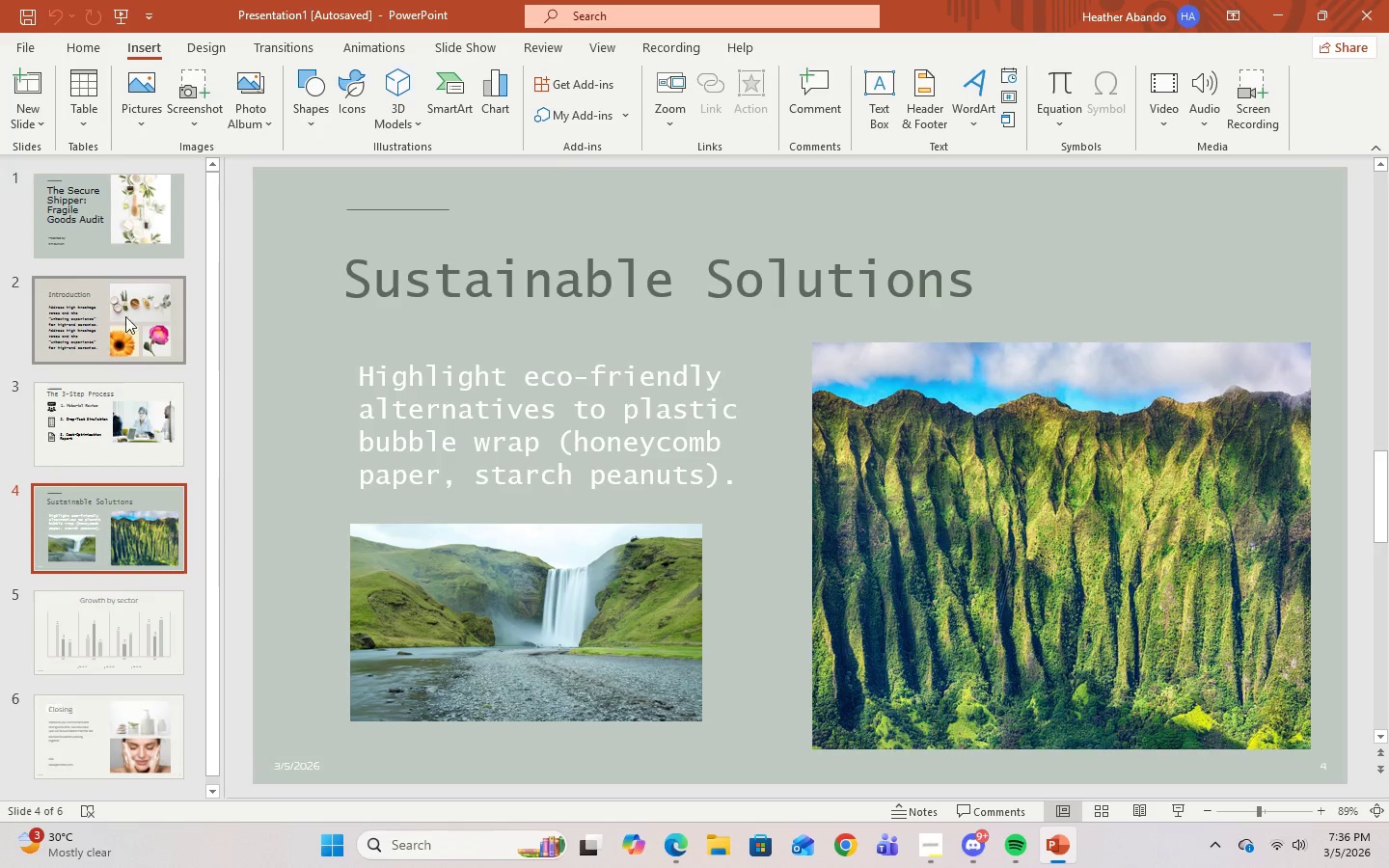 
left_click([148, 348])
 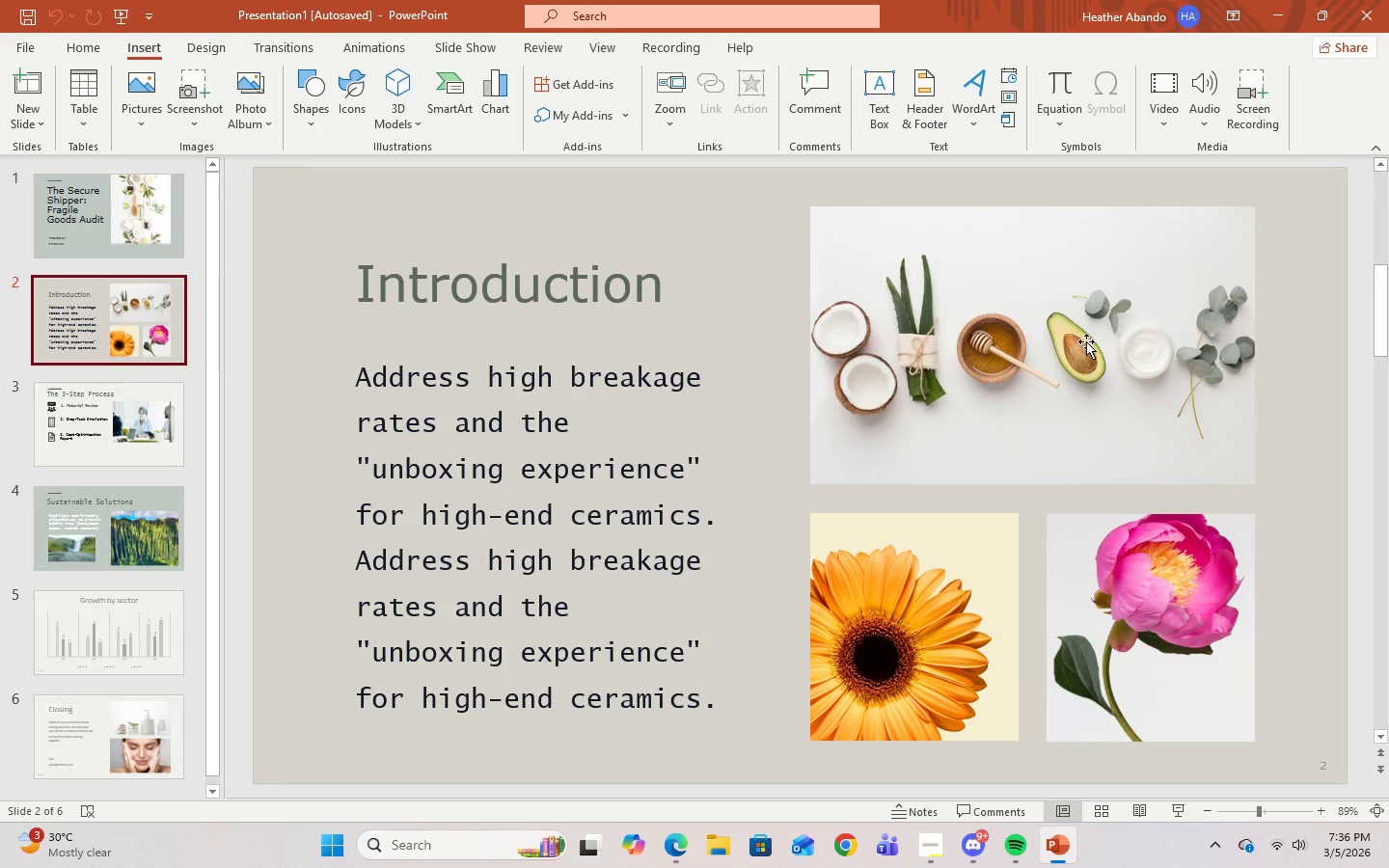 
left_click([1083, 340])
 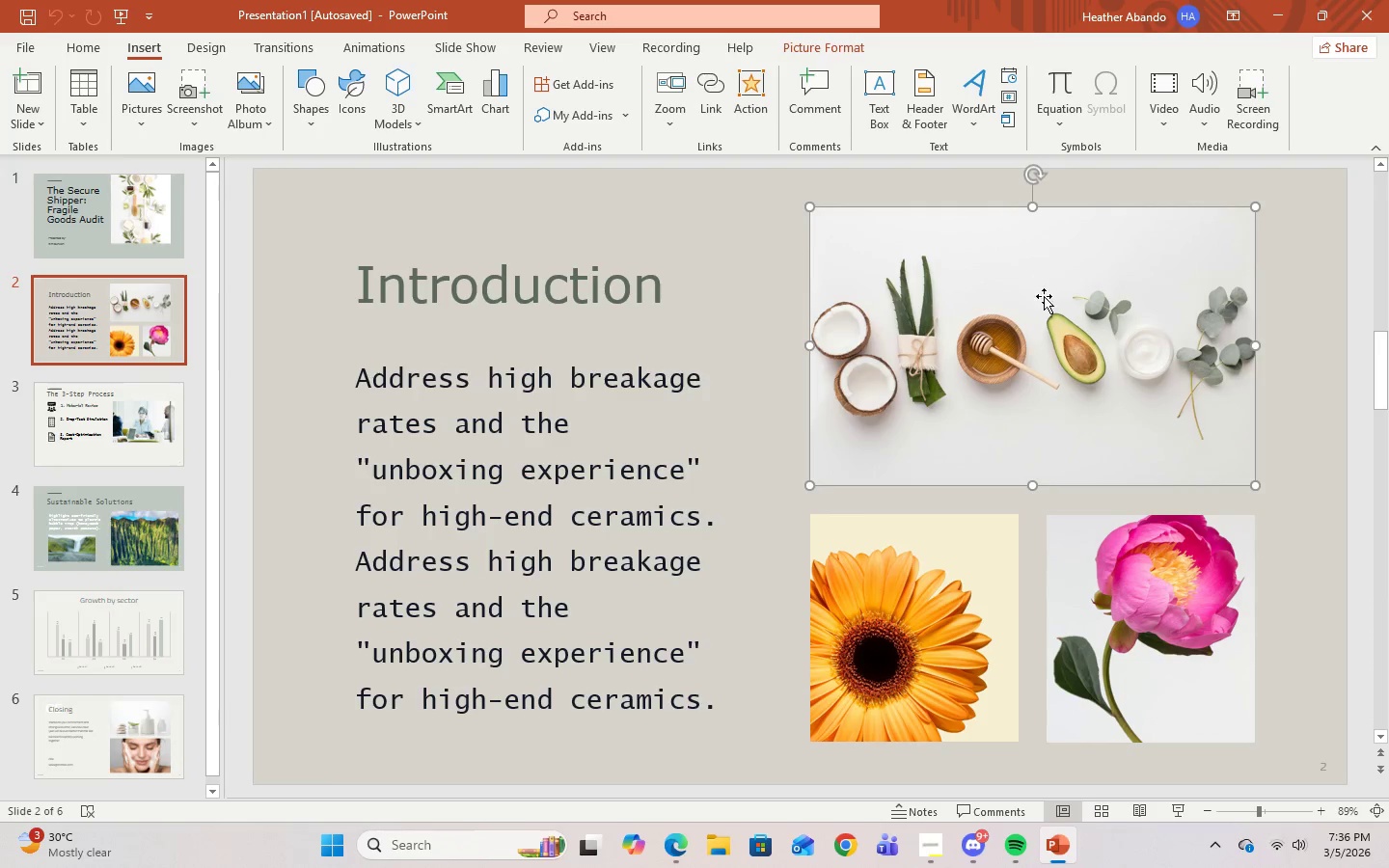 
right_click([1046, 293])
 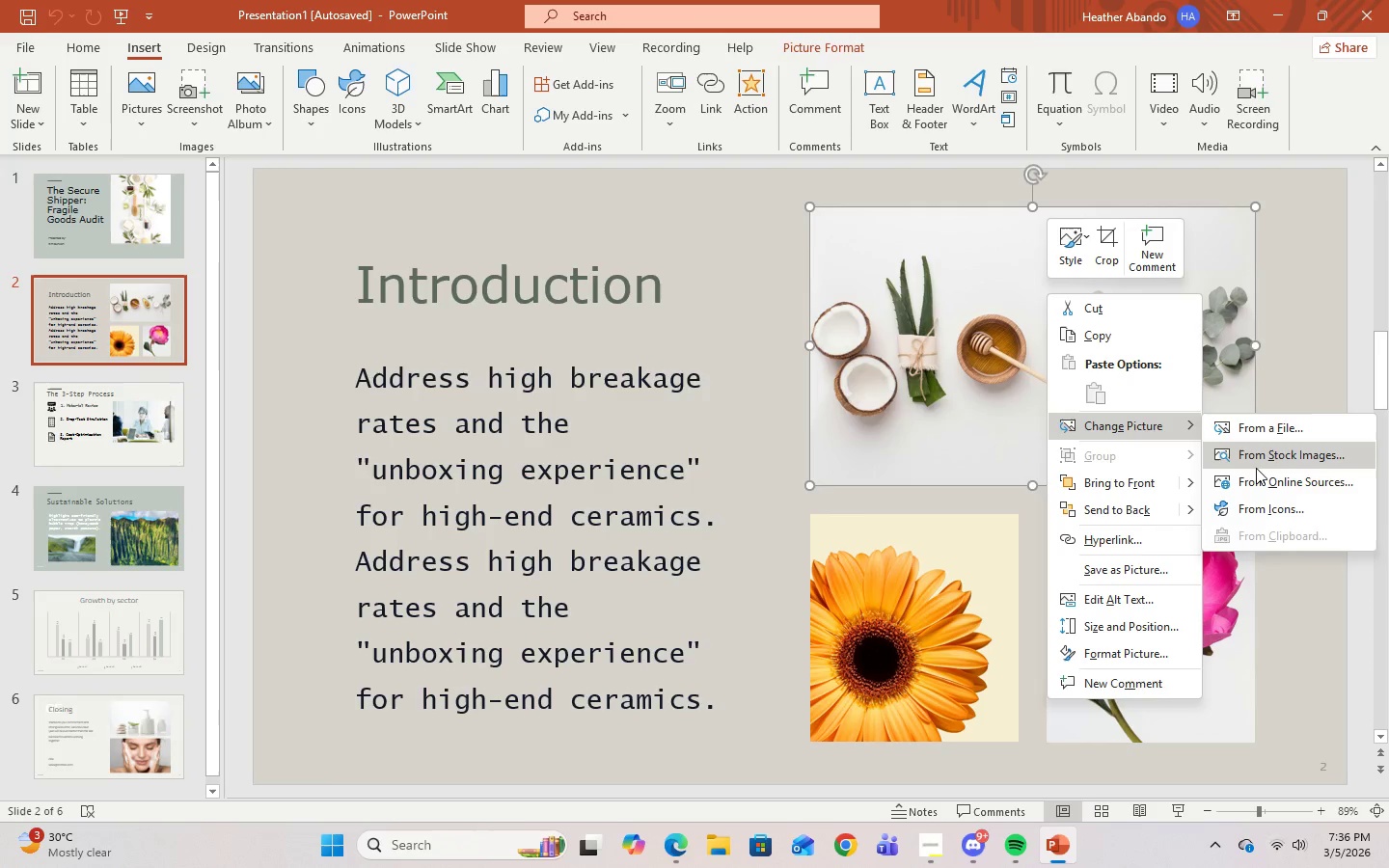 
left_click([1256, 468])
 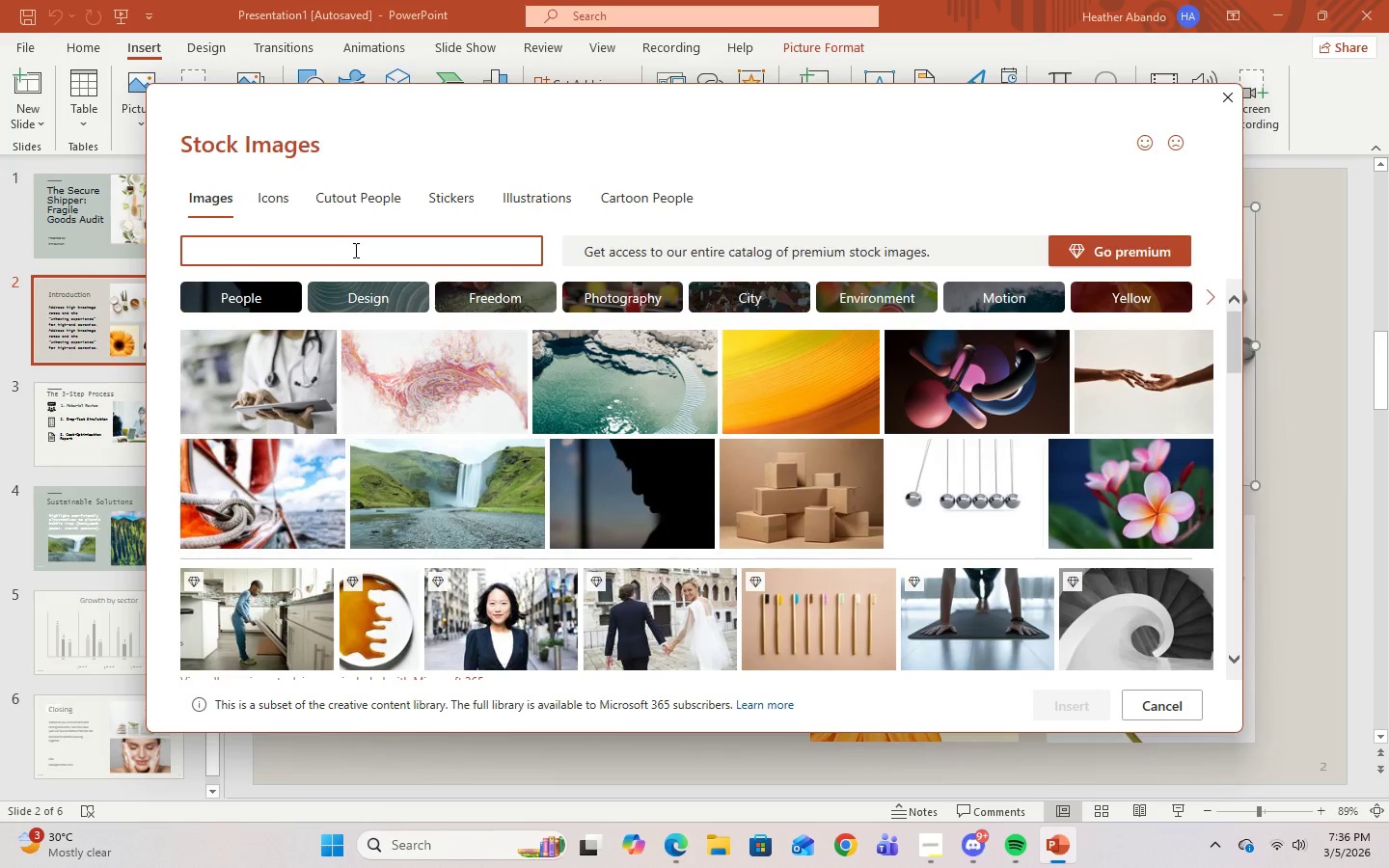 
type(green)
 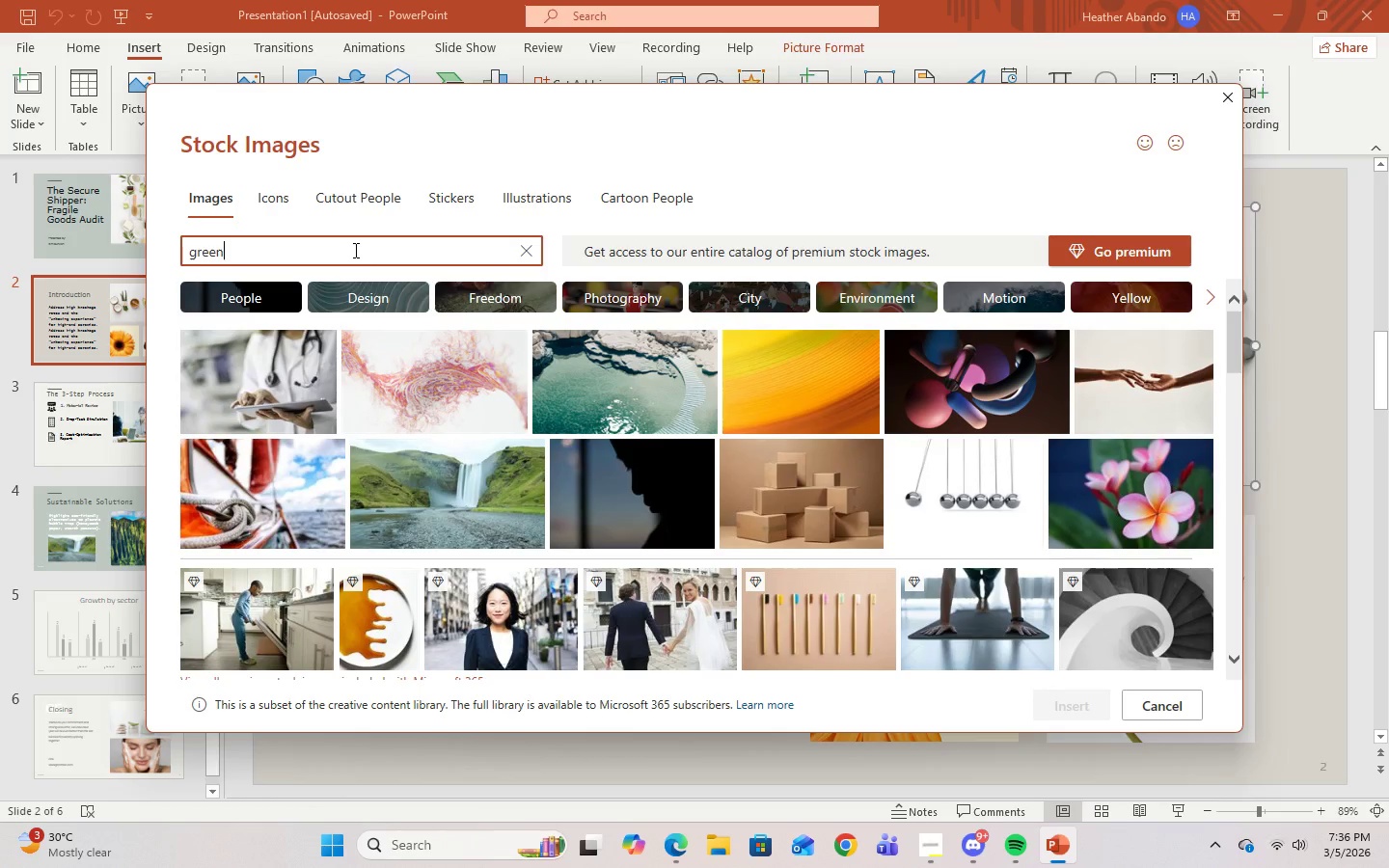 
key(Enter)
 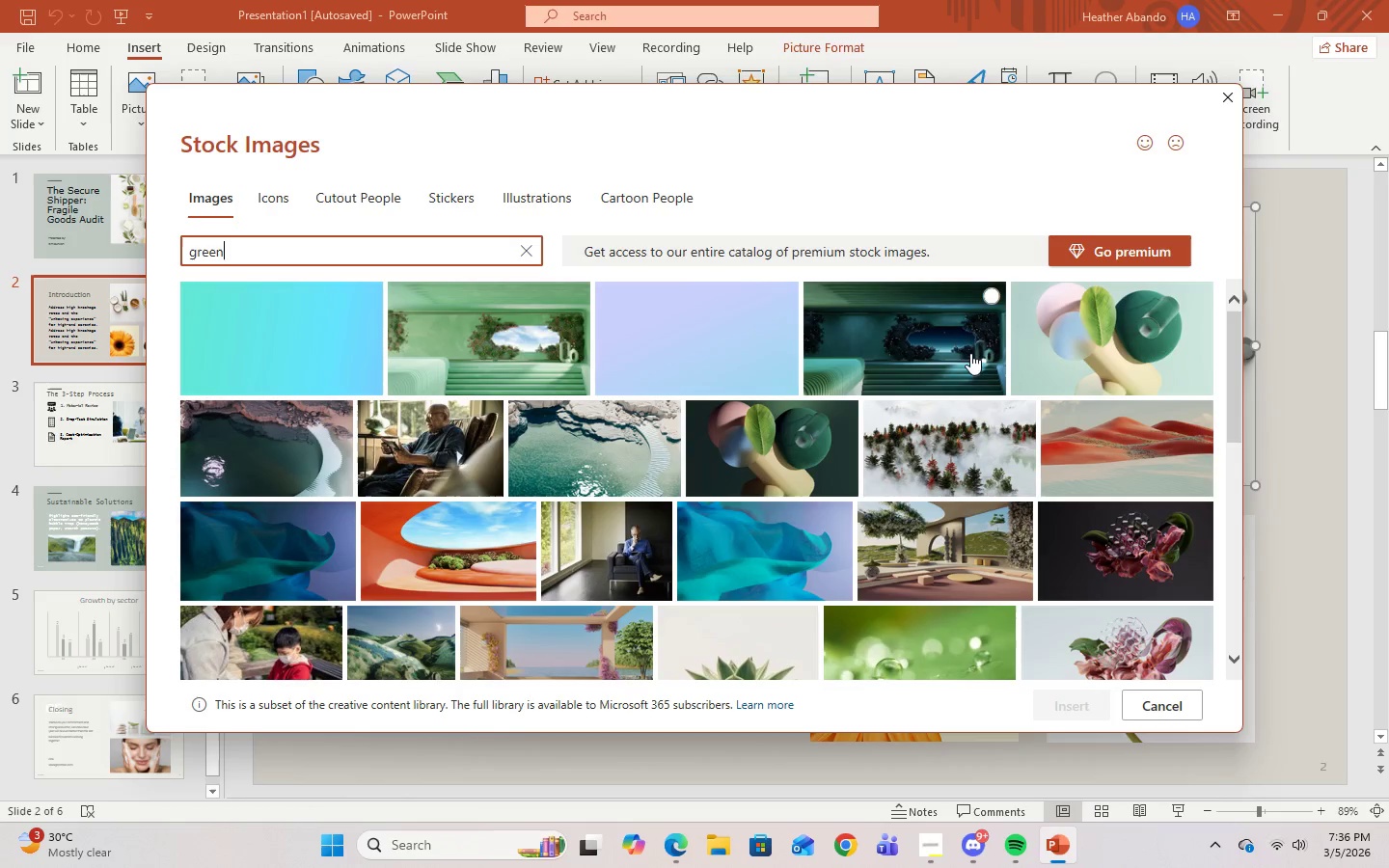 
left_click([950, 353])
 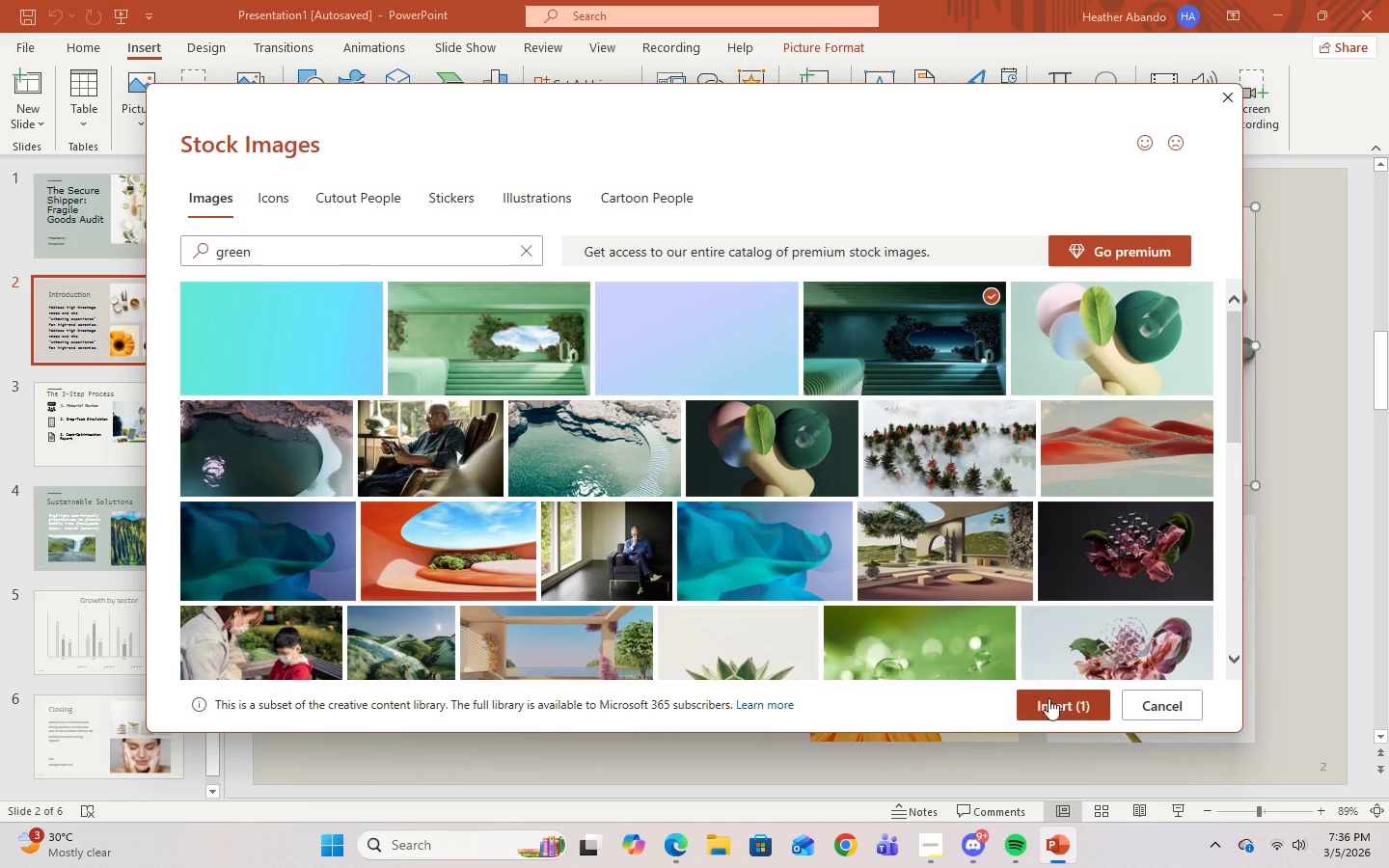 
left_click([1050, 706])
 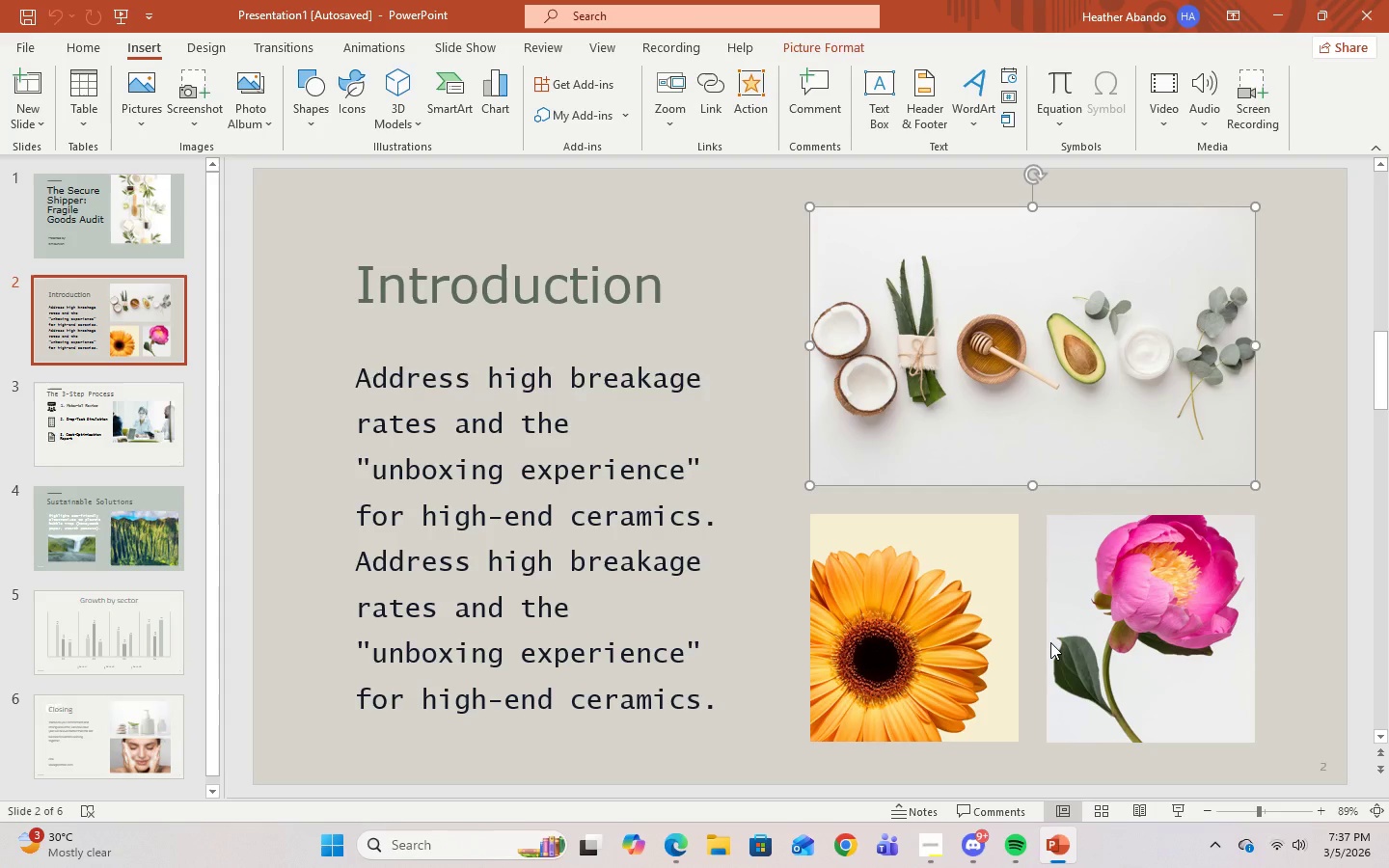 
wait(22.23)
 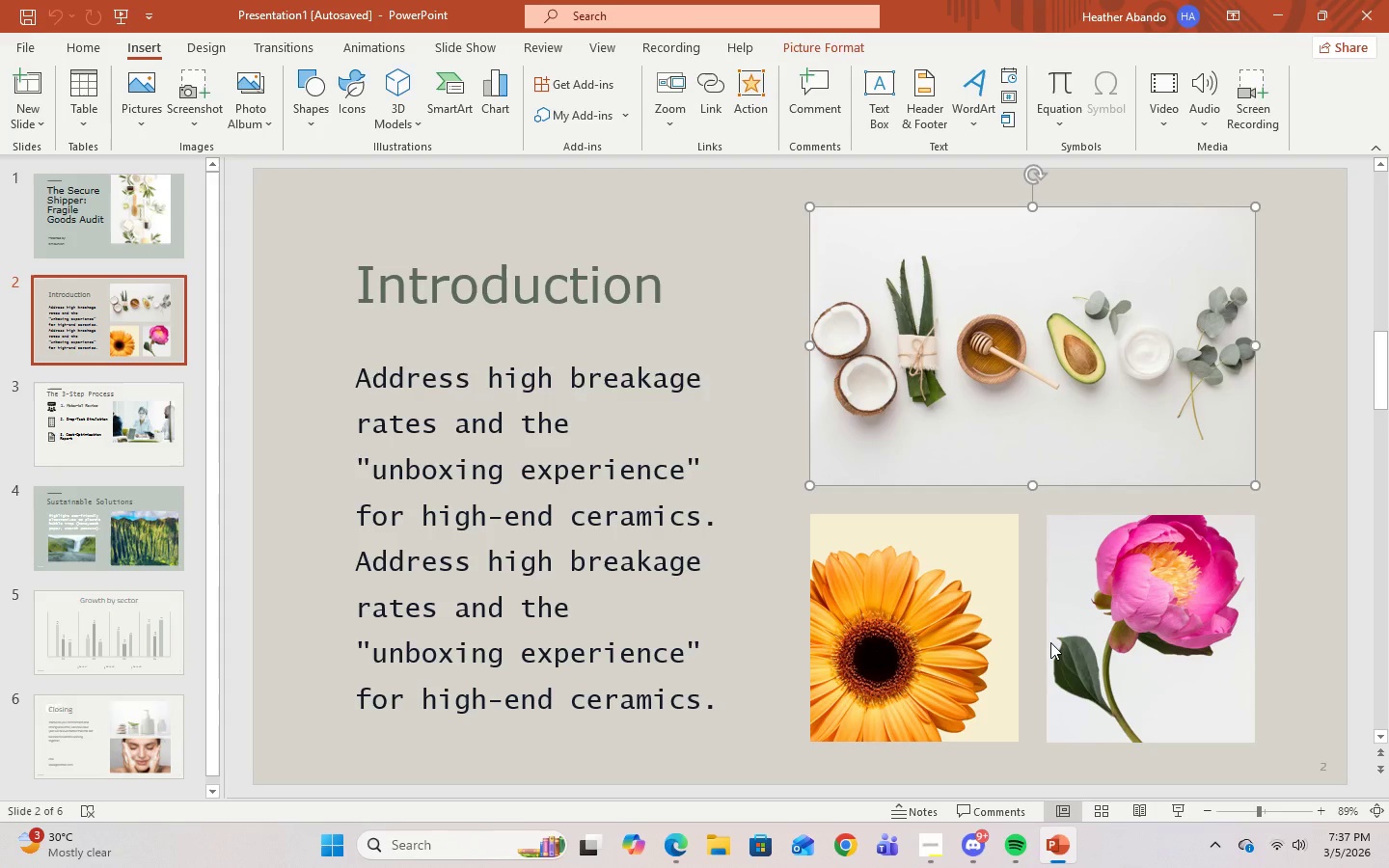 
left_click_drag(start_coordinate=[988, 294], to_coordinate=[615, 448])
 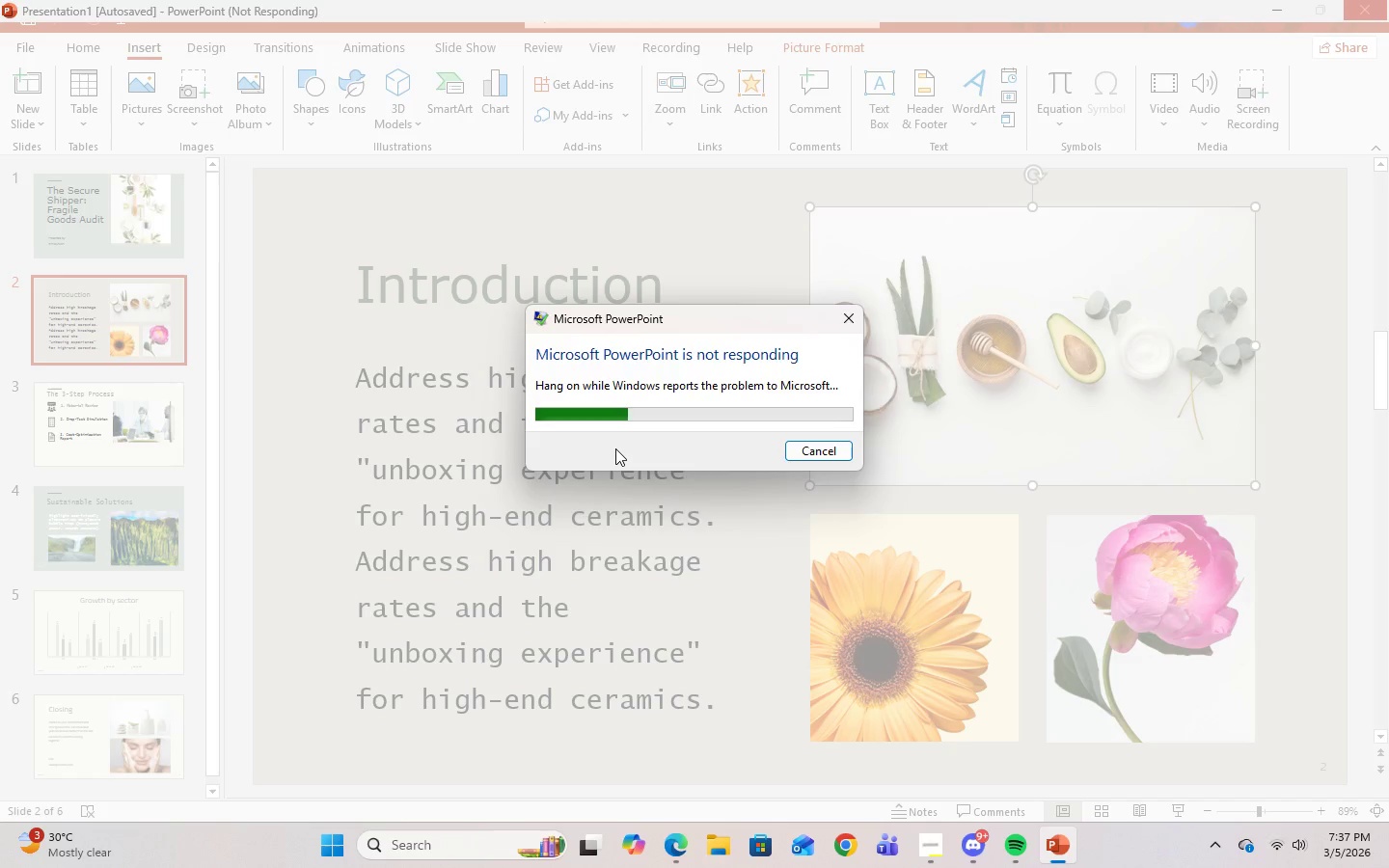 
left_click([615, 448])